 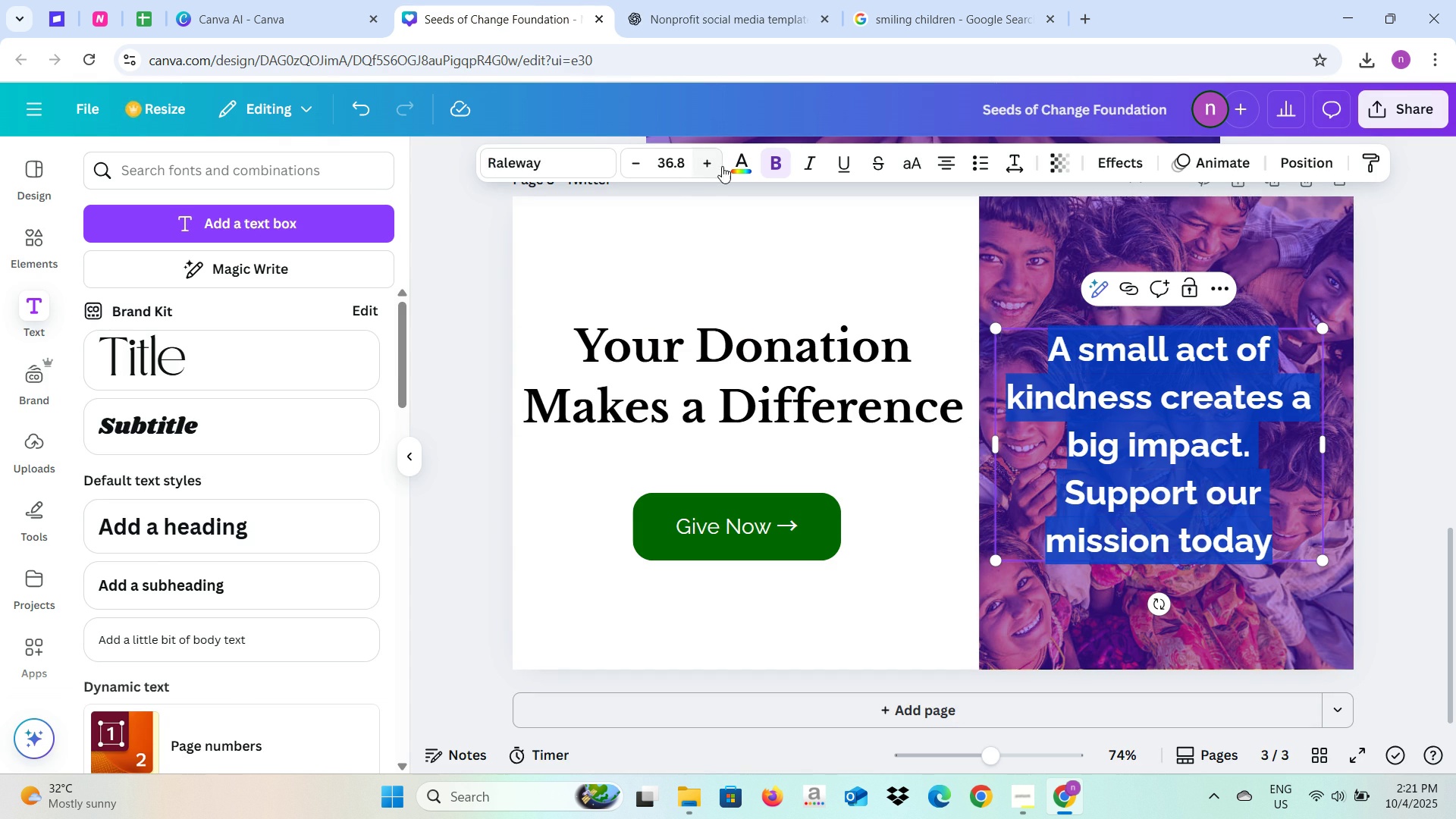 
left_click([739, 158])
 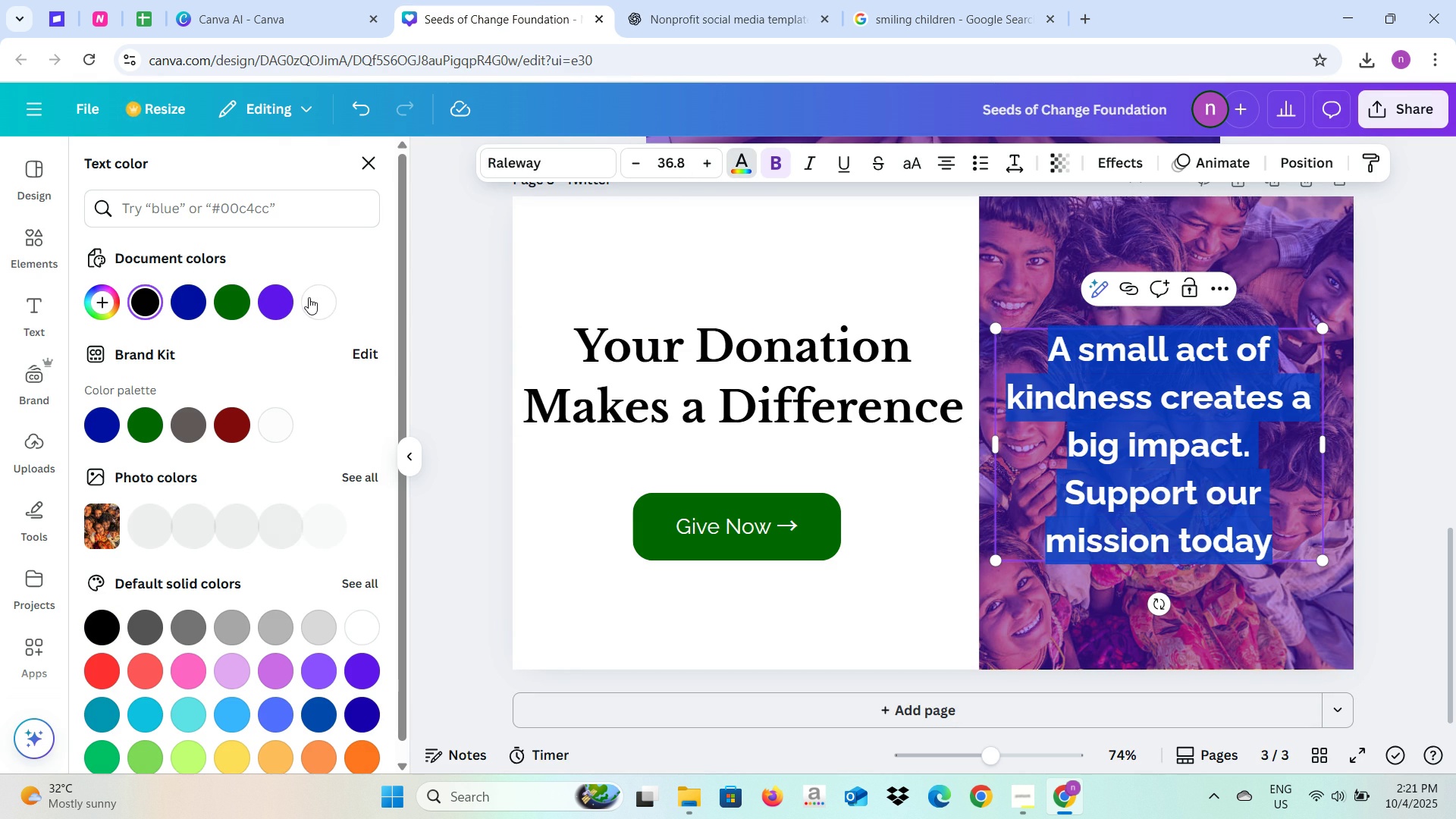 
left_click([309, 297])
 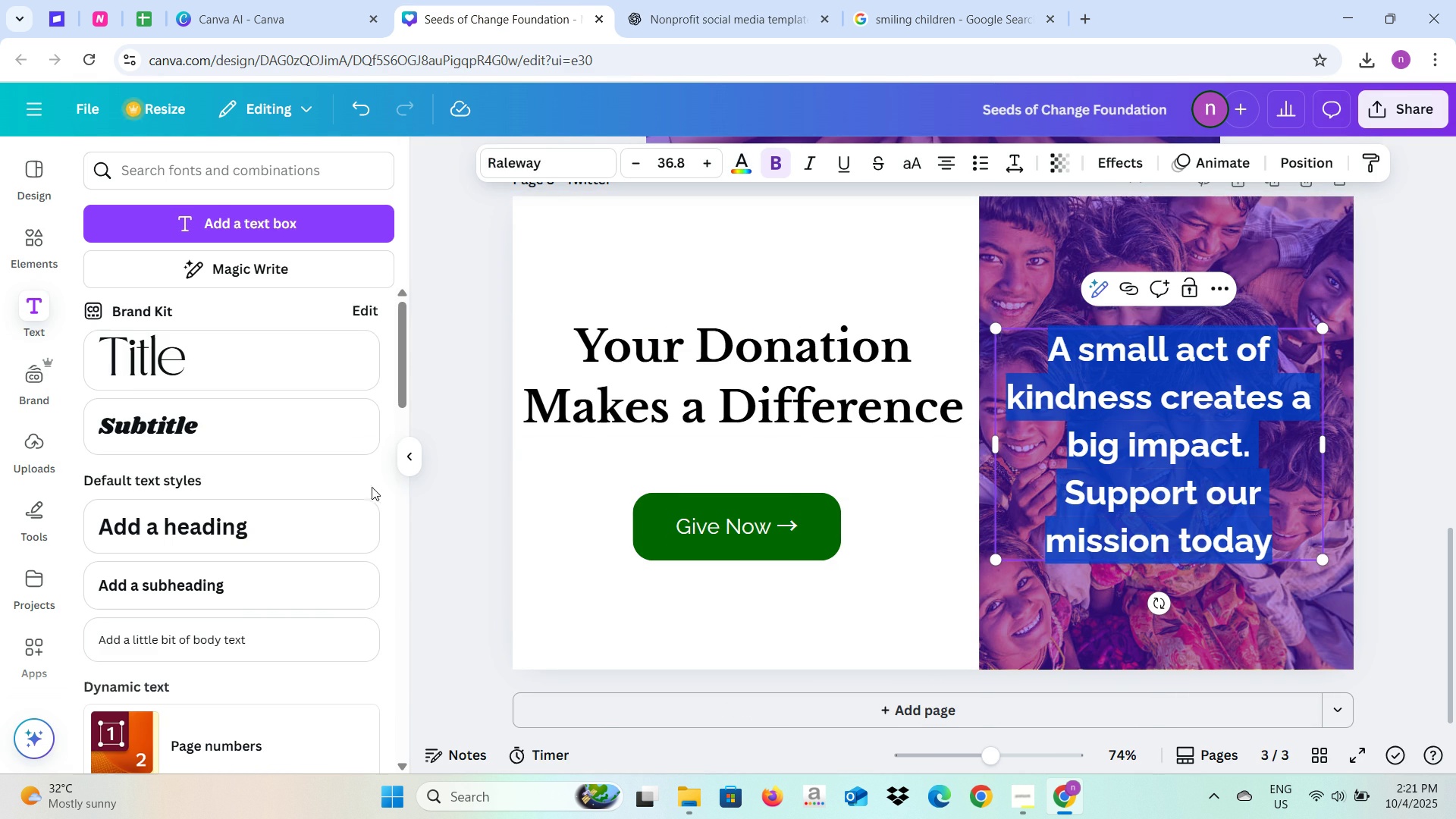 
left_click([469, 494])
 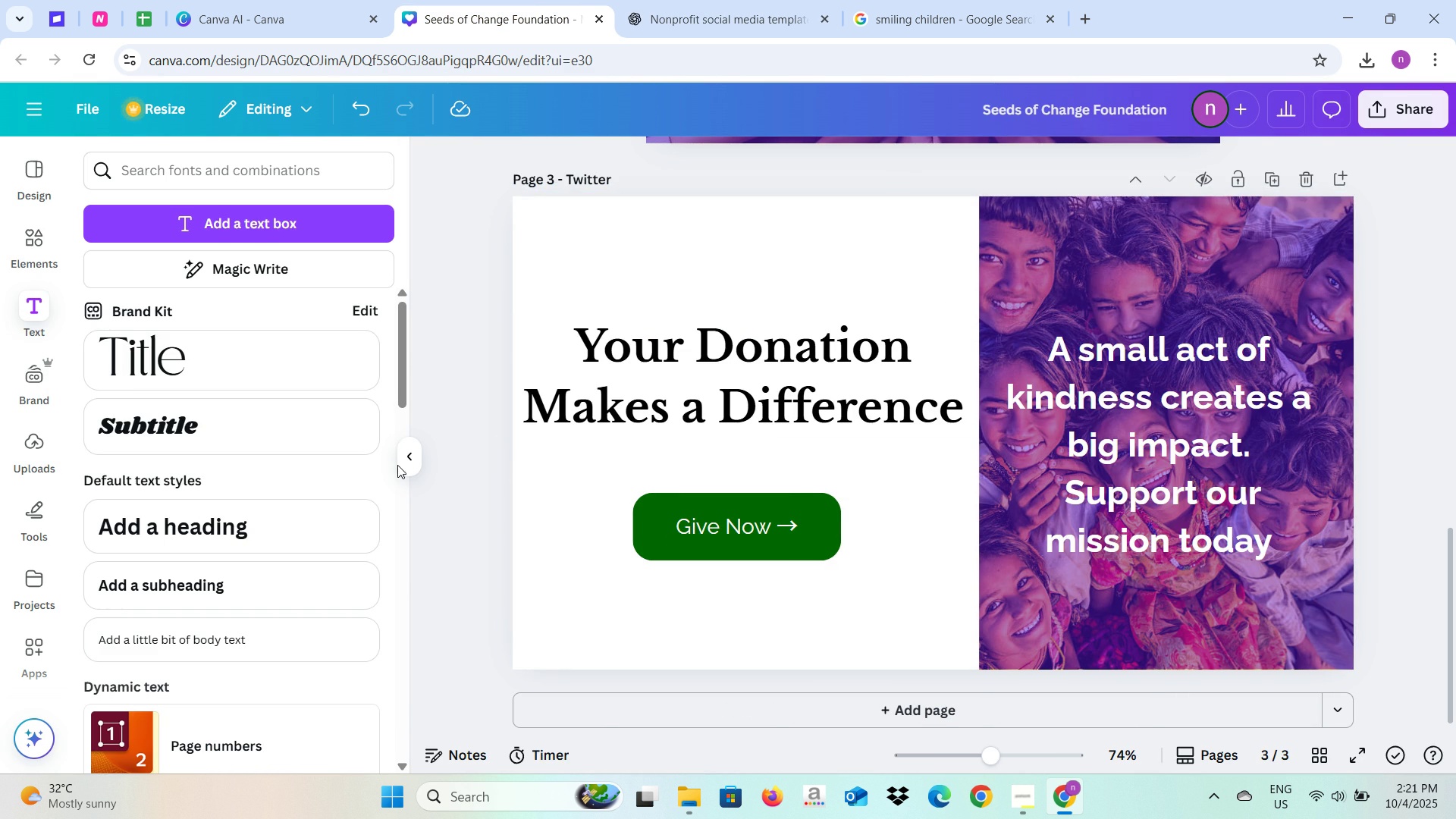 
left_click([406, 463])